 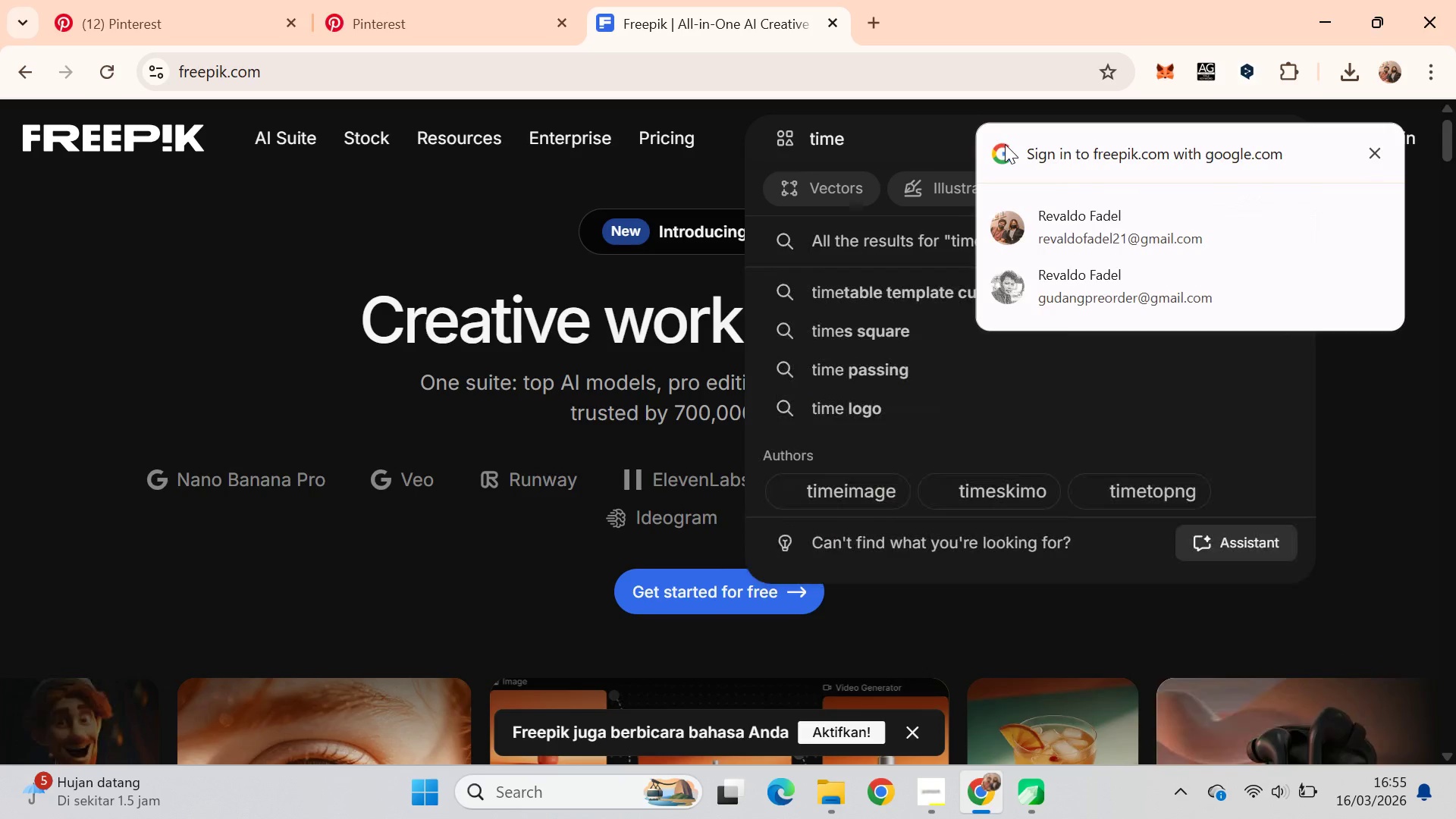 
left_click([1107, 293])
 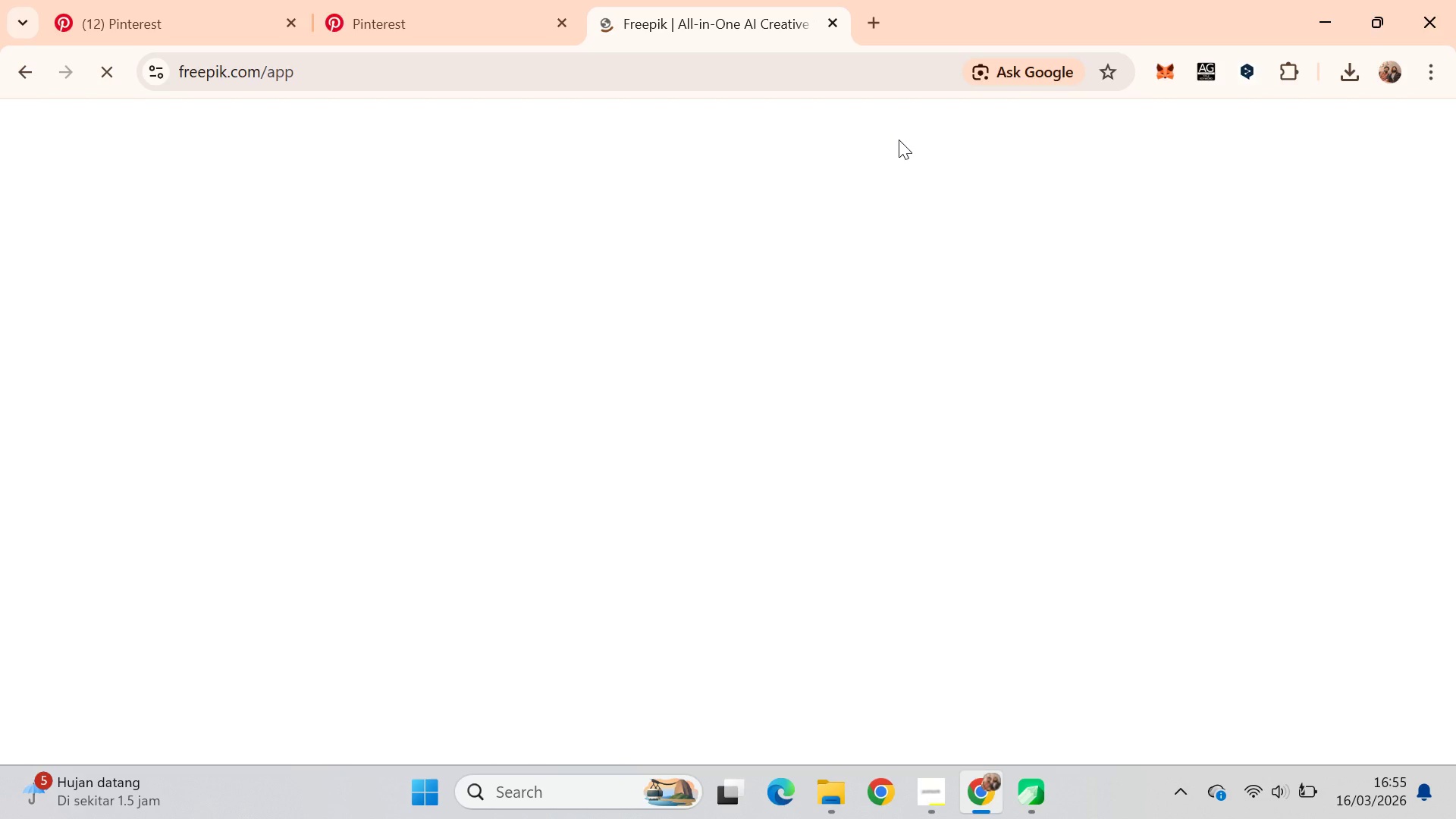 
wait(14.19)
 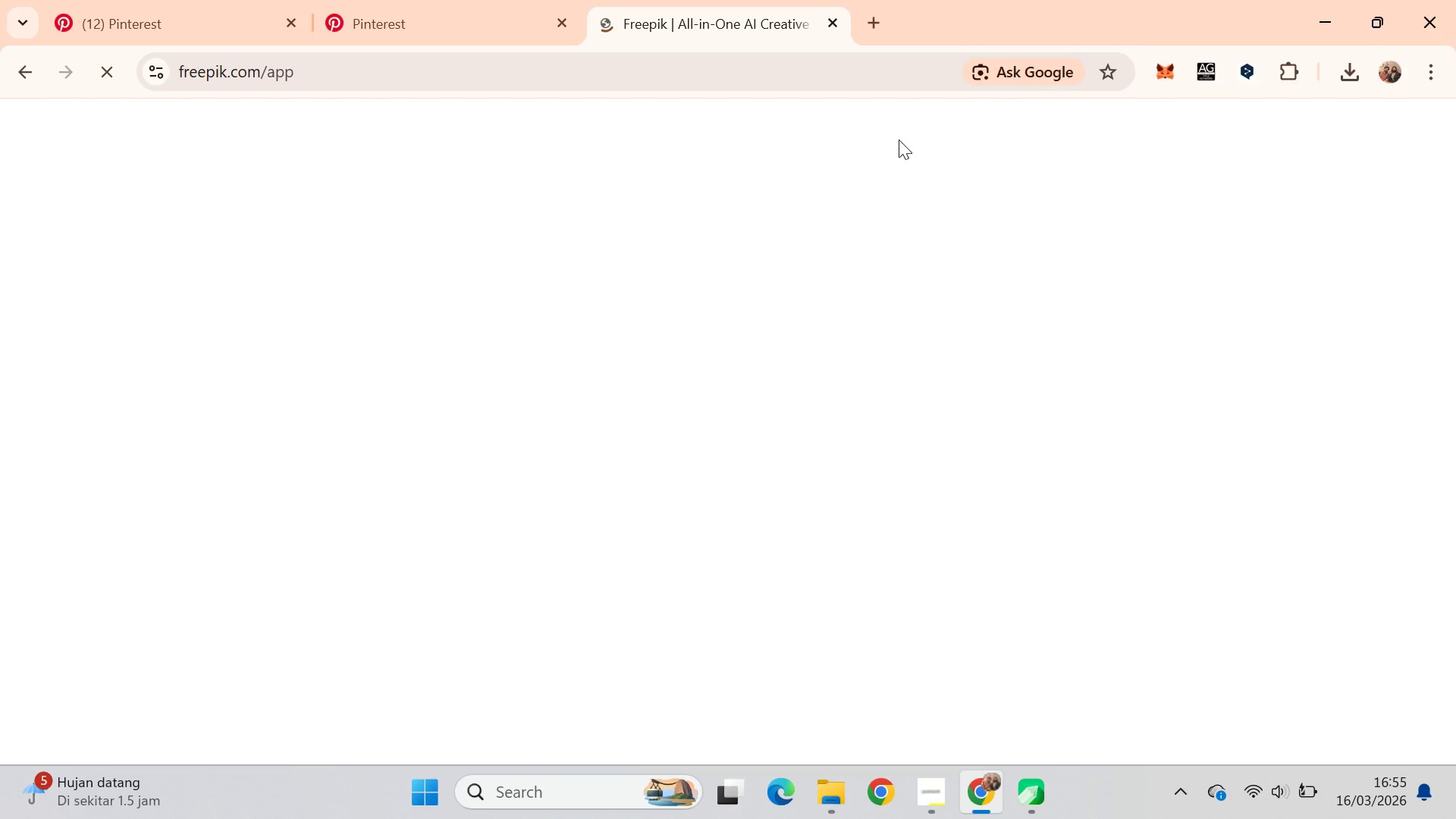 
type(time bomb )
key(Backspace)
 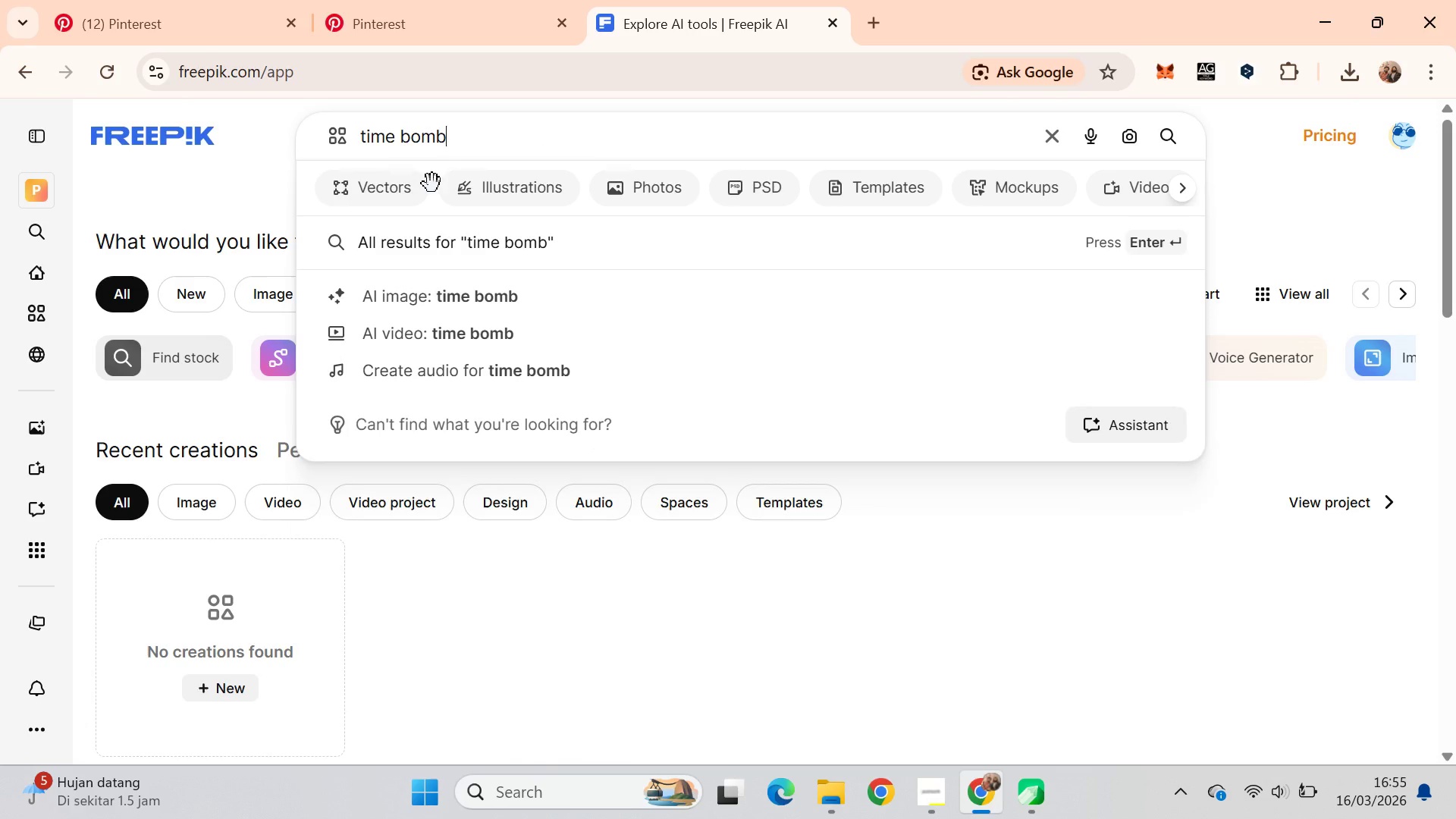 
left_click([409, 182])
 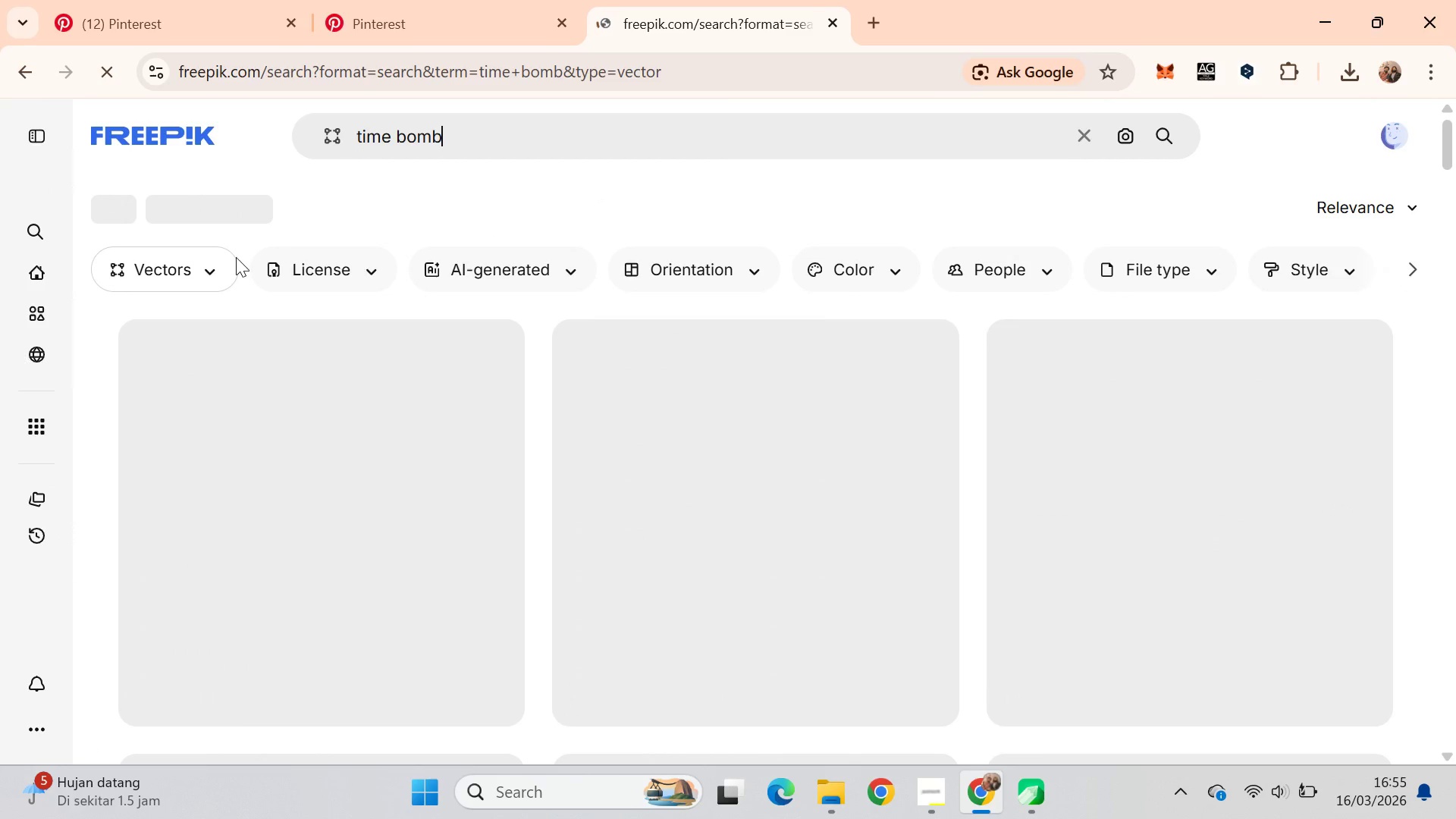 
left_click([359, 275])
 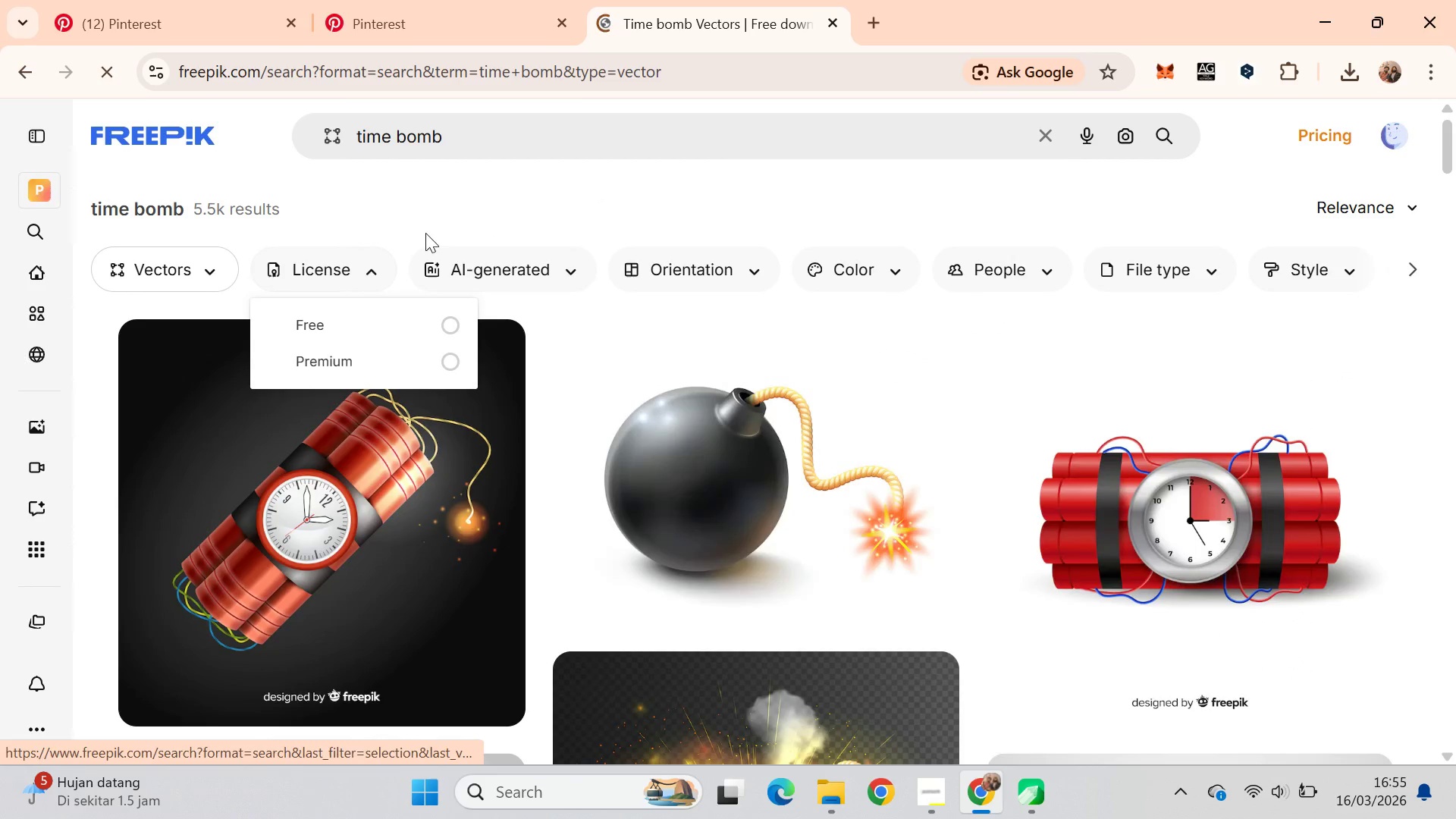 
left_click([425, 216])
 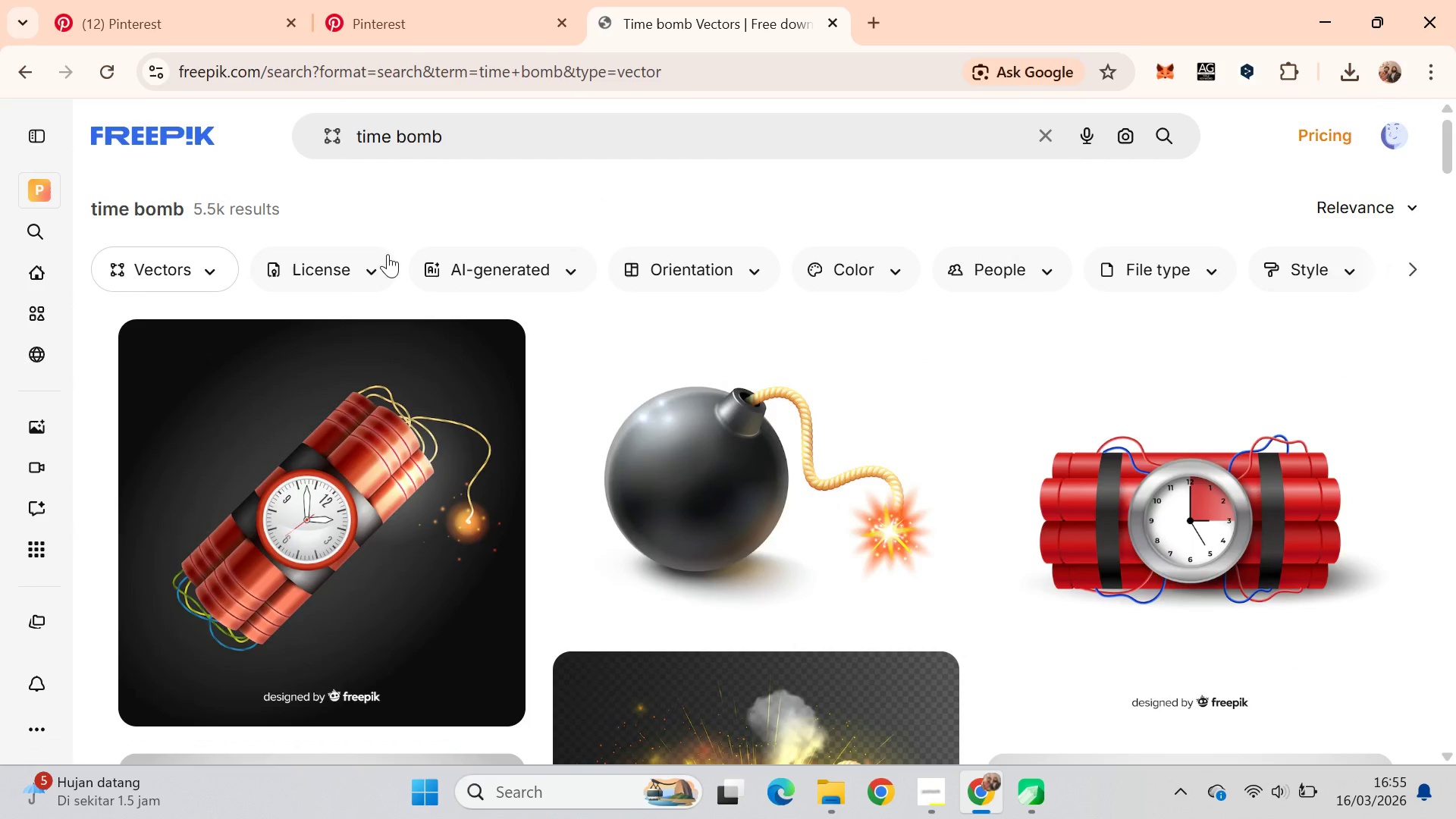 
left_click([354, 275])
 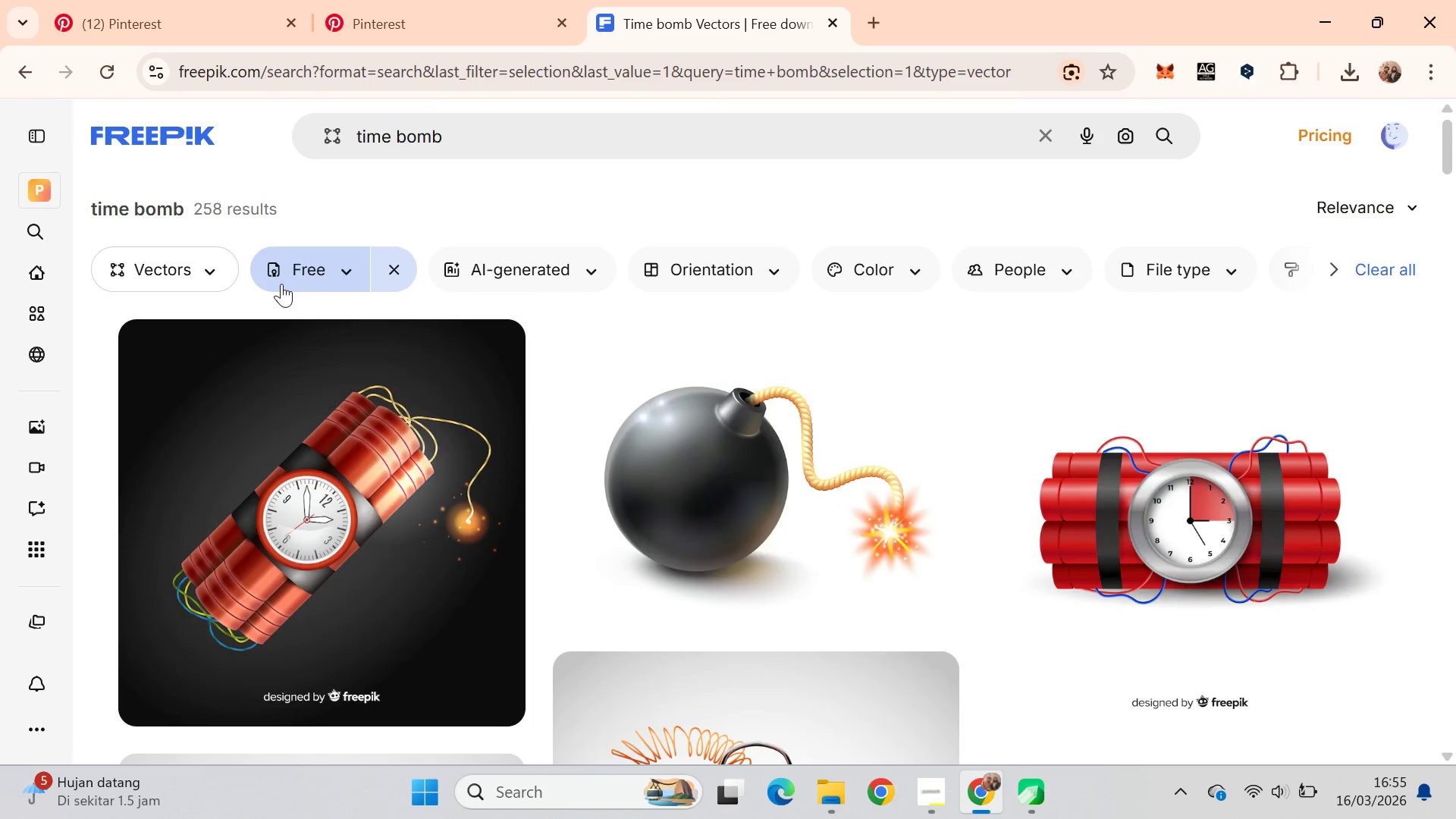 
left_click_drag(start_coordinate=[1454, 142], to_coordinate=[1455, 282])
 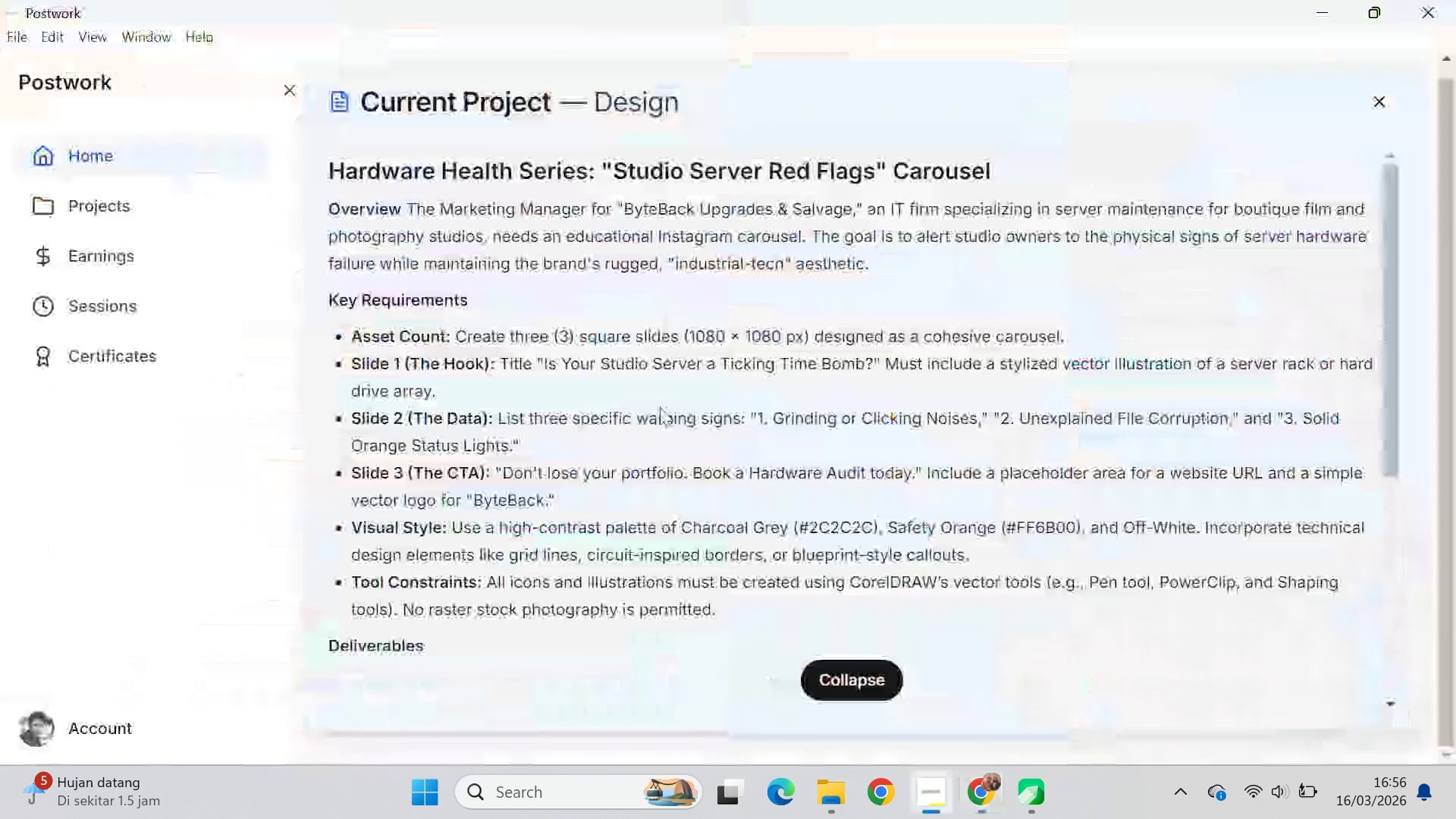 
key(Alt+AltLeft)
 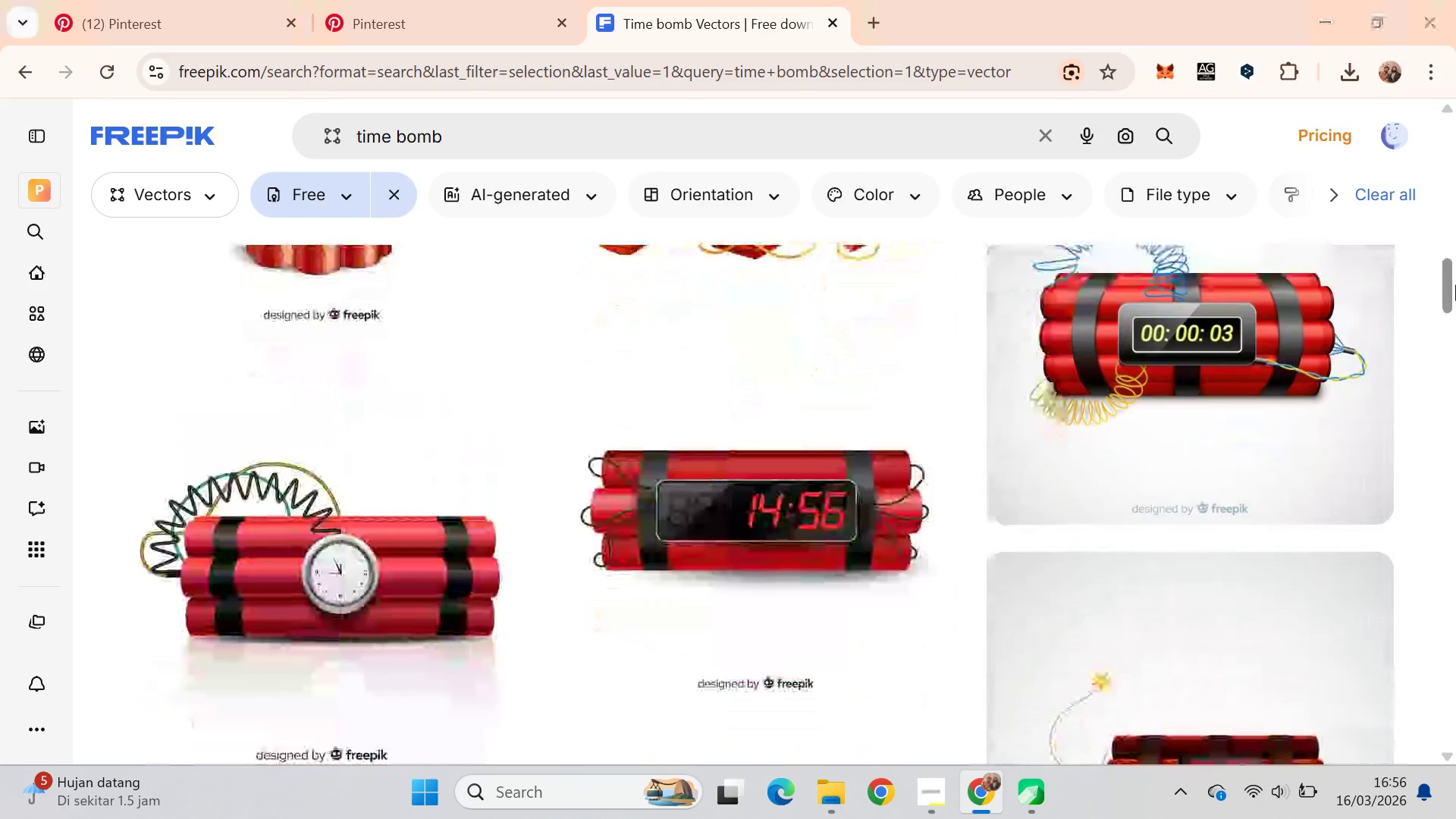 
key(Alt+Tab)